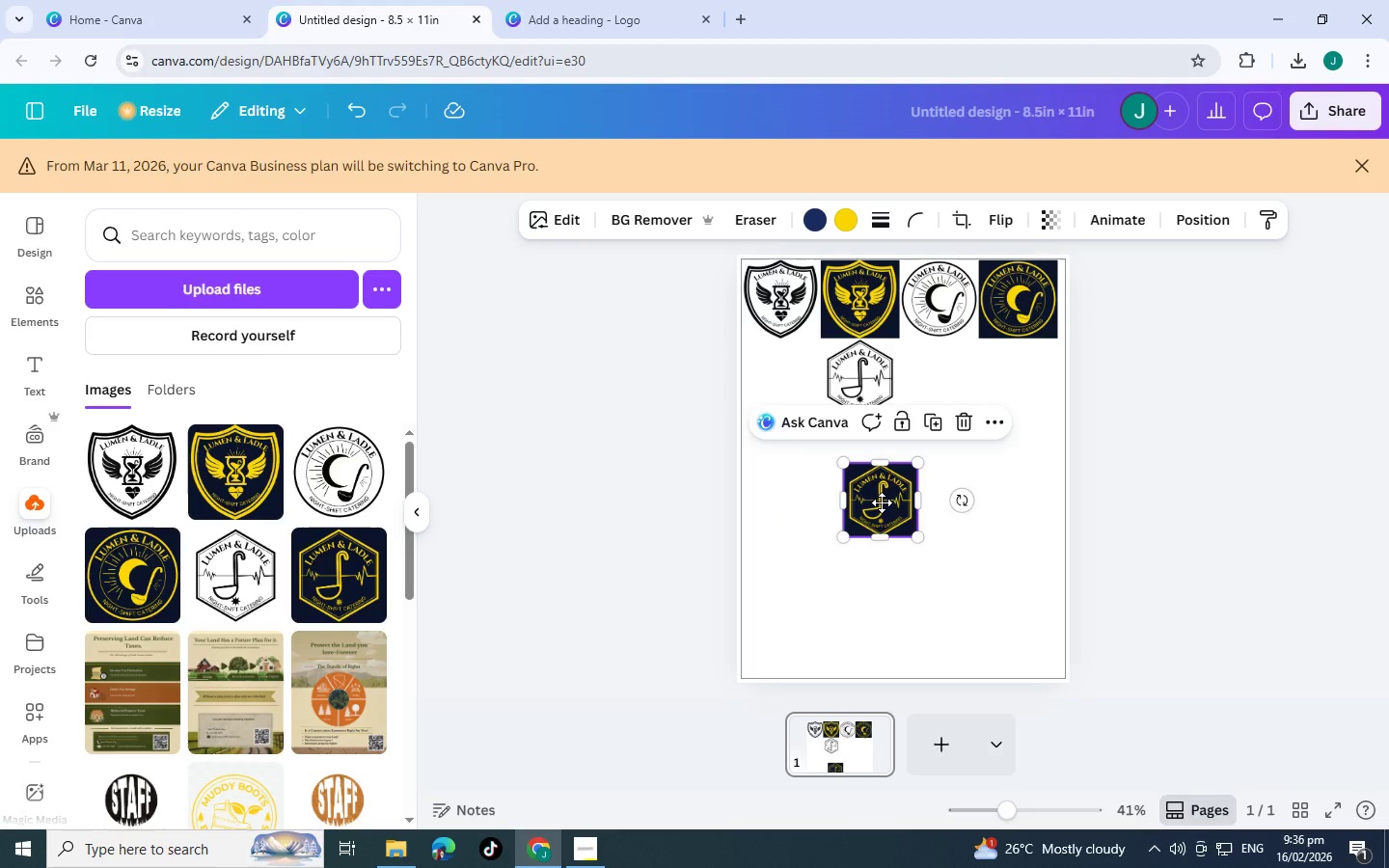 
left_click_drag(start_coordinate=[877, 515], to_coordinate=[931, 393])
 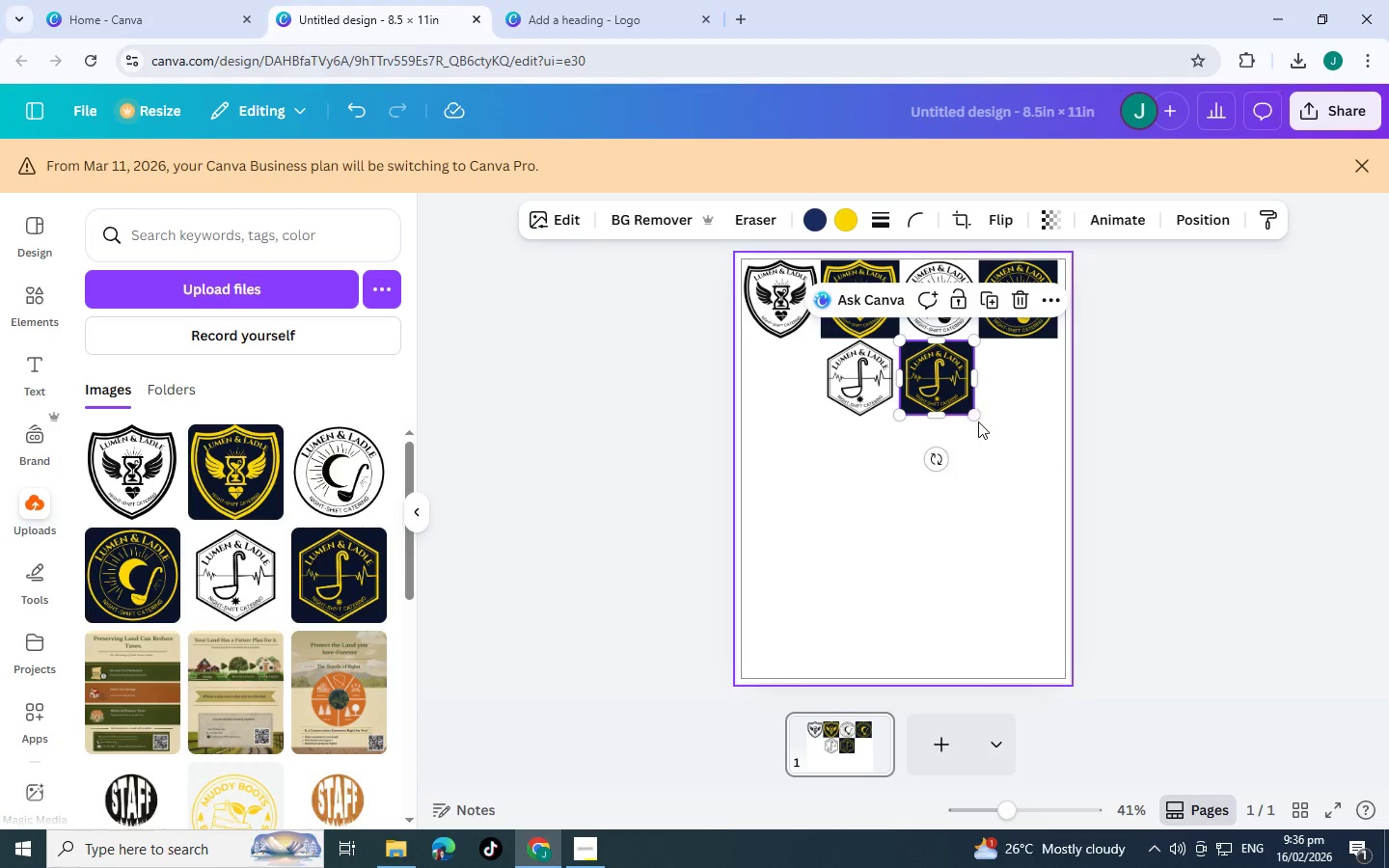 
left_click([978, 421])
 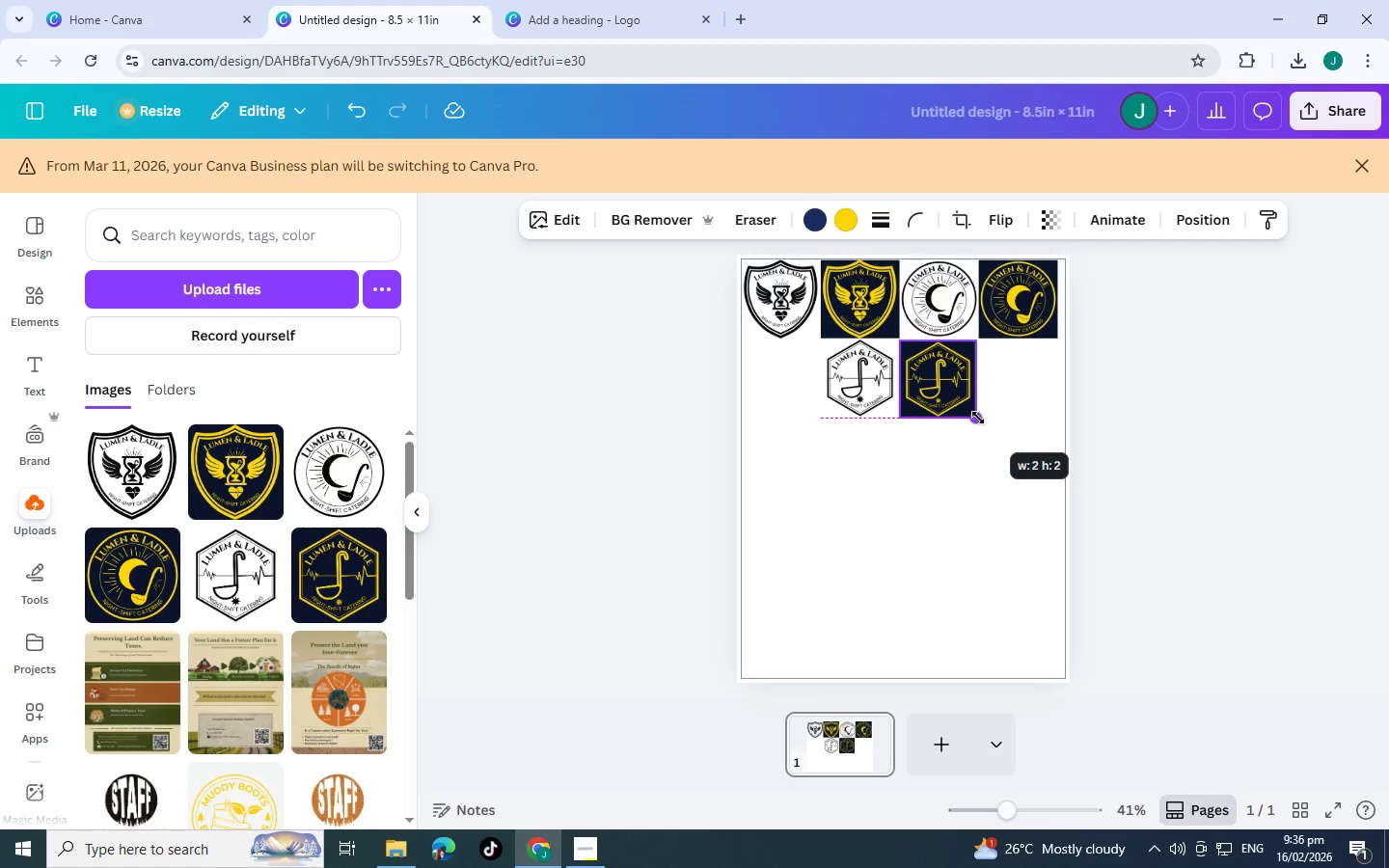 
left_click([949, 502])
 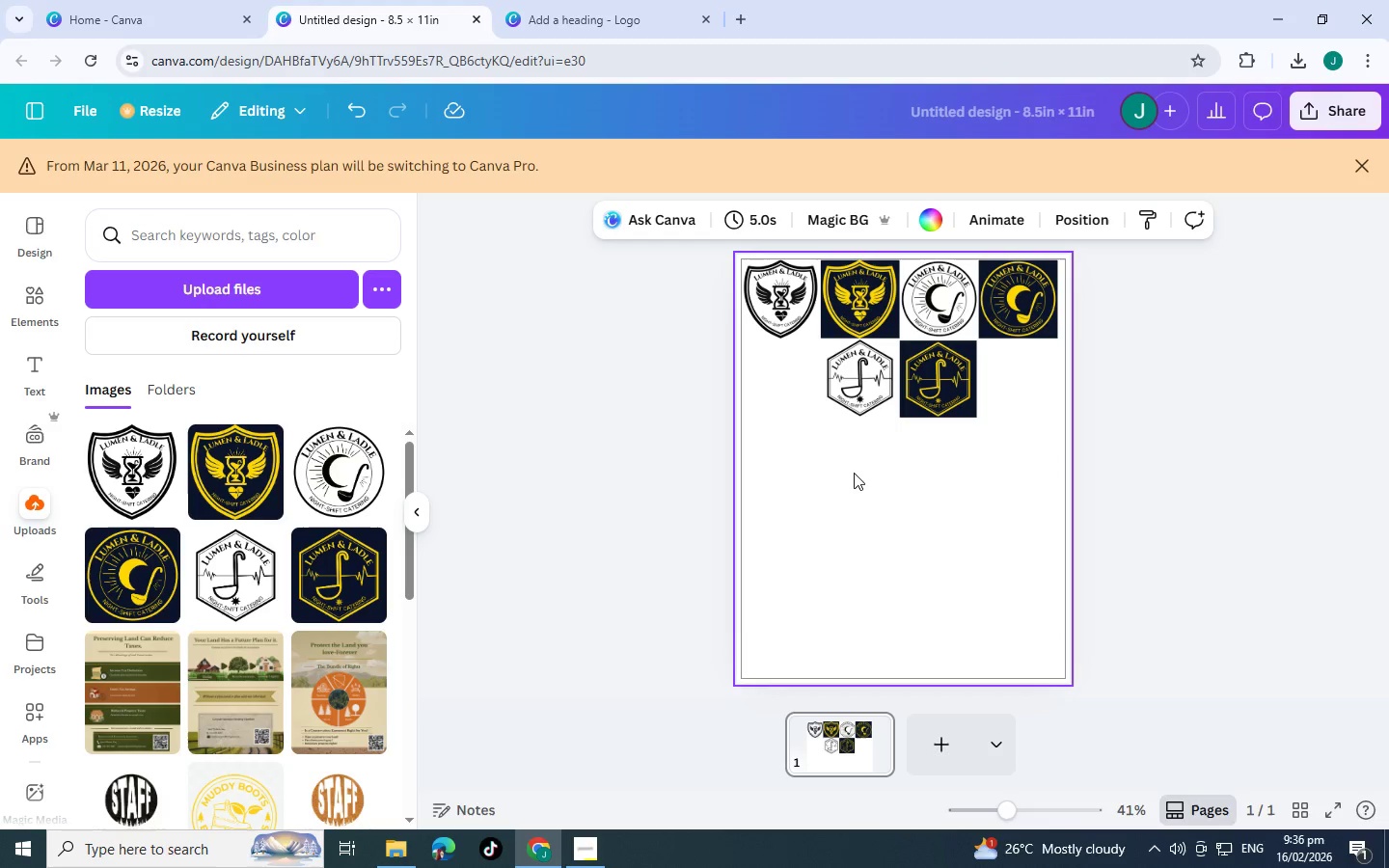 
scroll: coordinate [854, 473], scroll_direction: up, amount: 2.0
 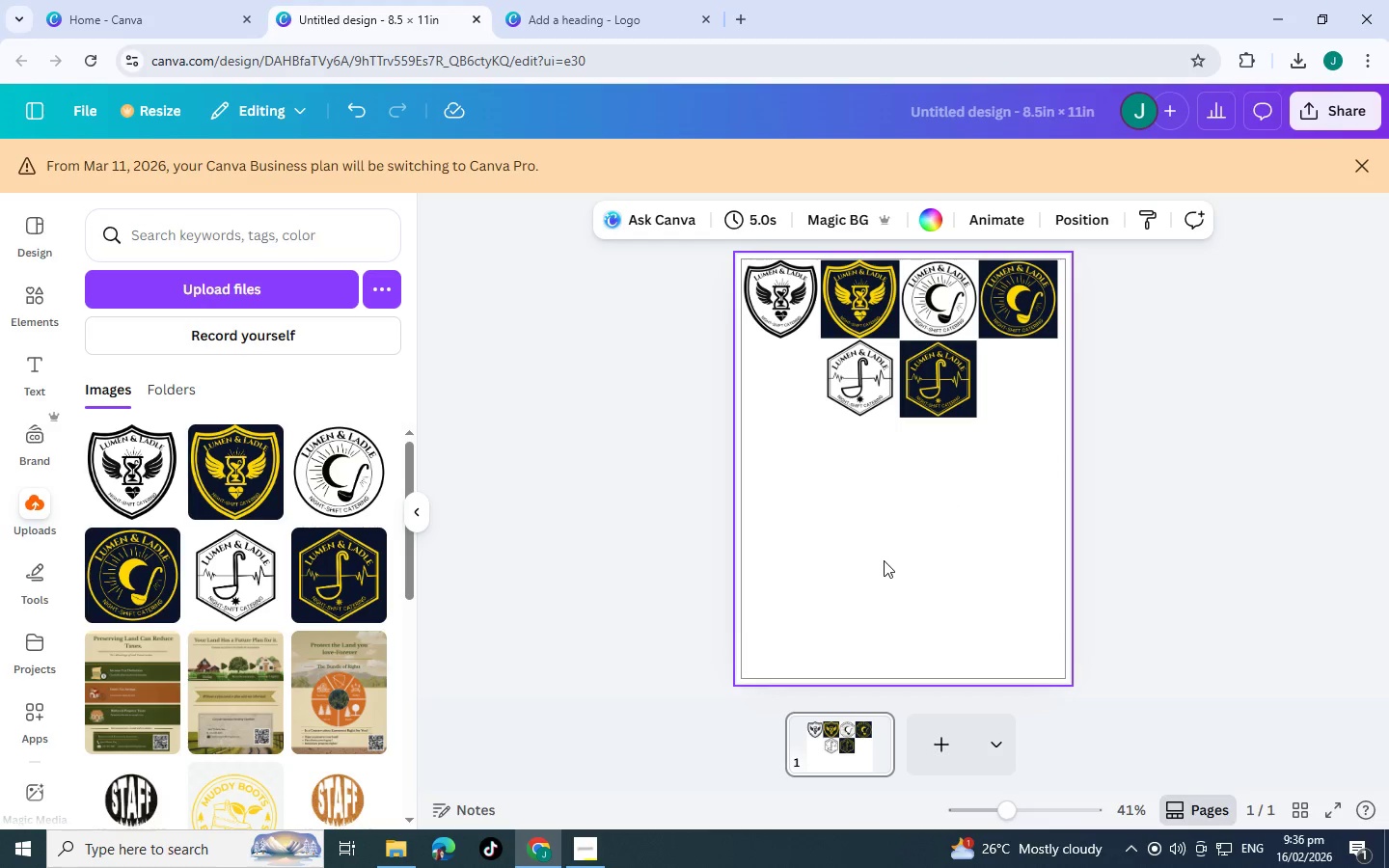 
scroll: coordinate [883, 559], scroll_direction: down, amount: 1.0
 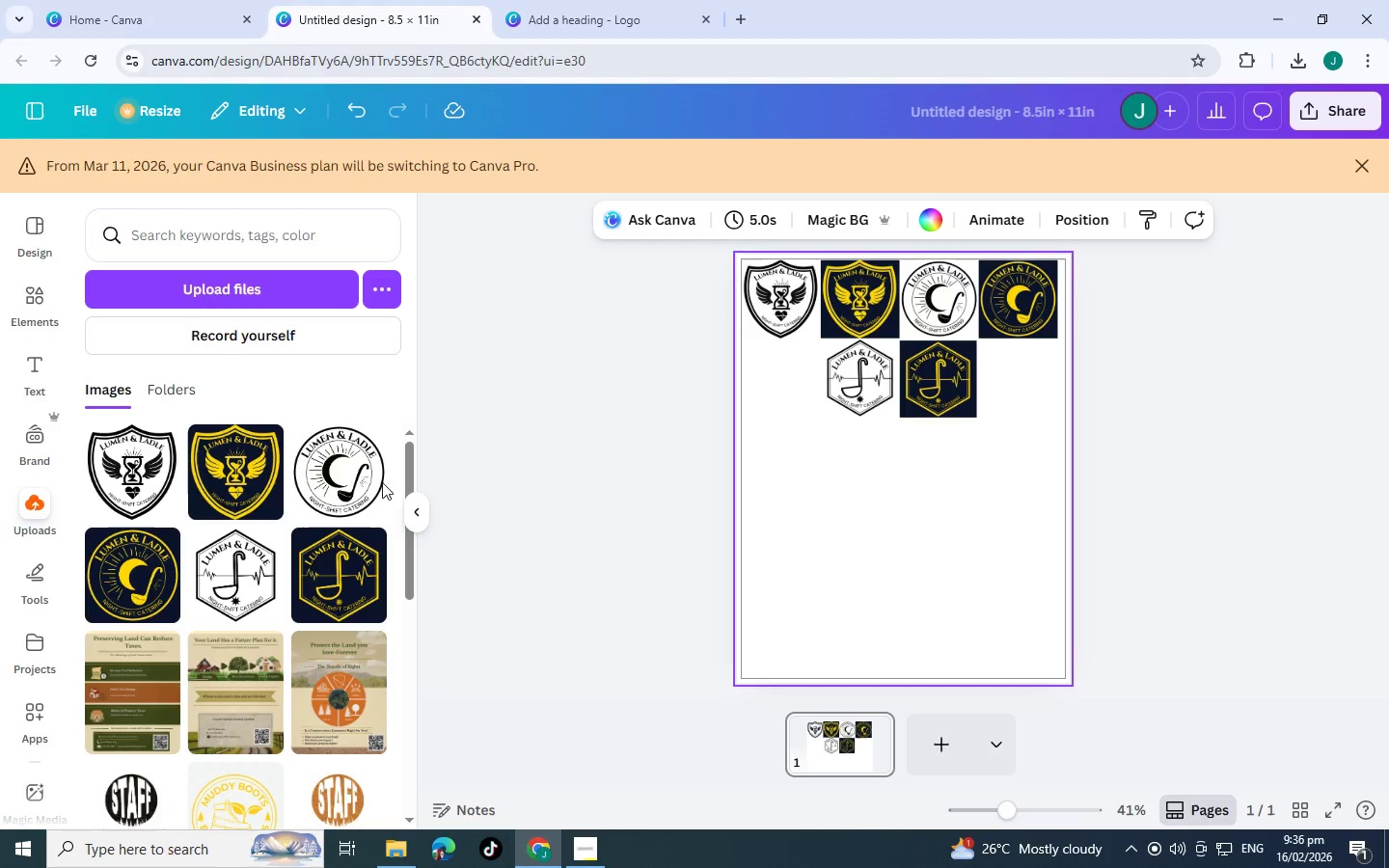 
scroll: coordinate [510, 451], scroll_direction: up, amount: 1.0
 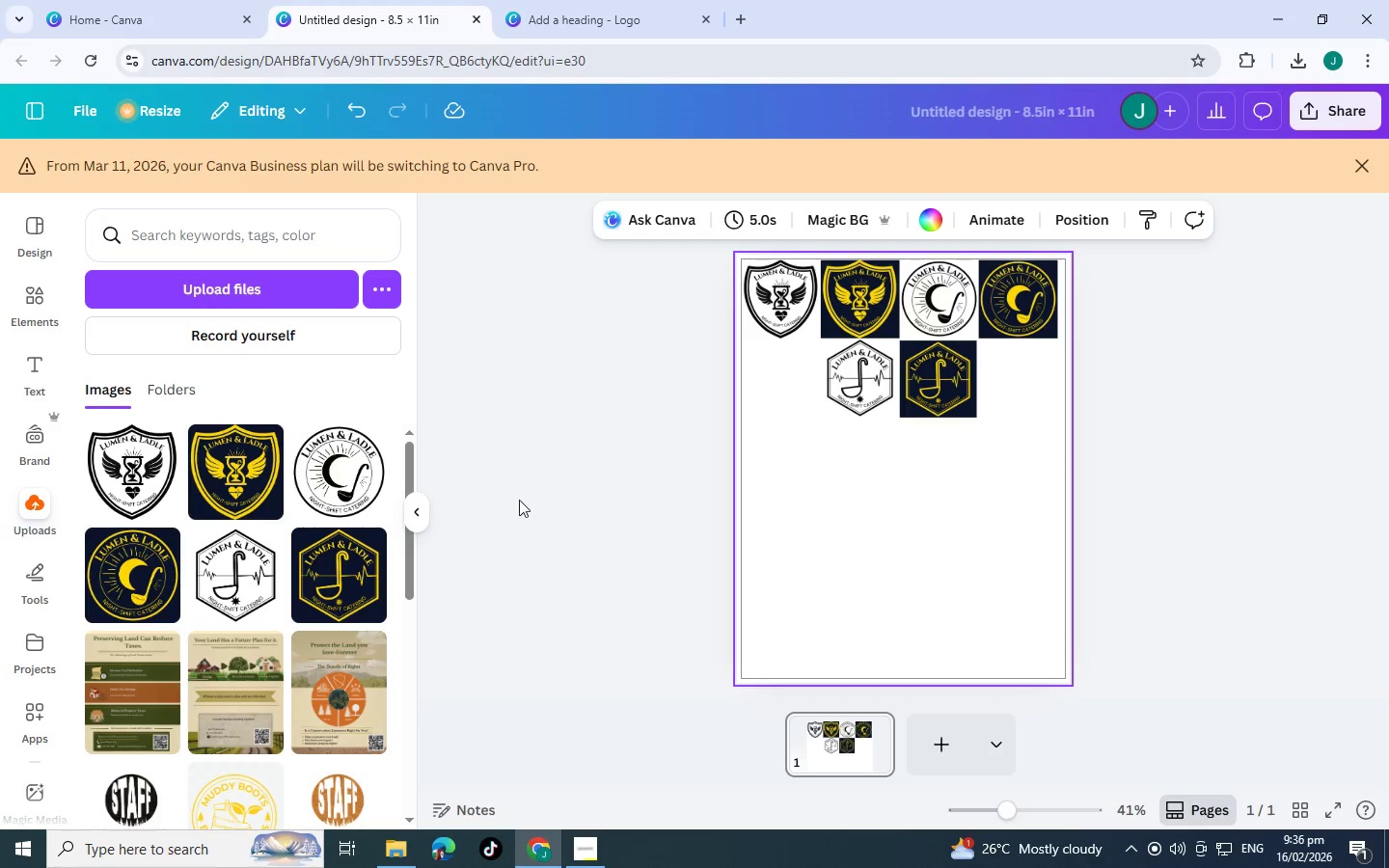 
hold_key(key=AltLeft, duration=0.44)
 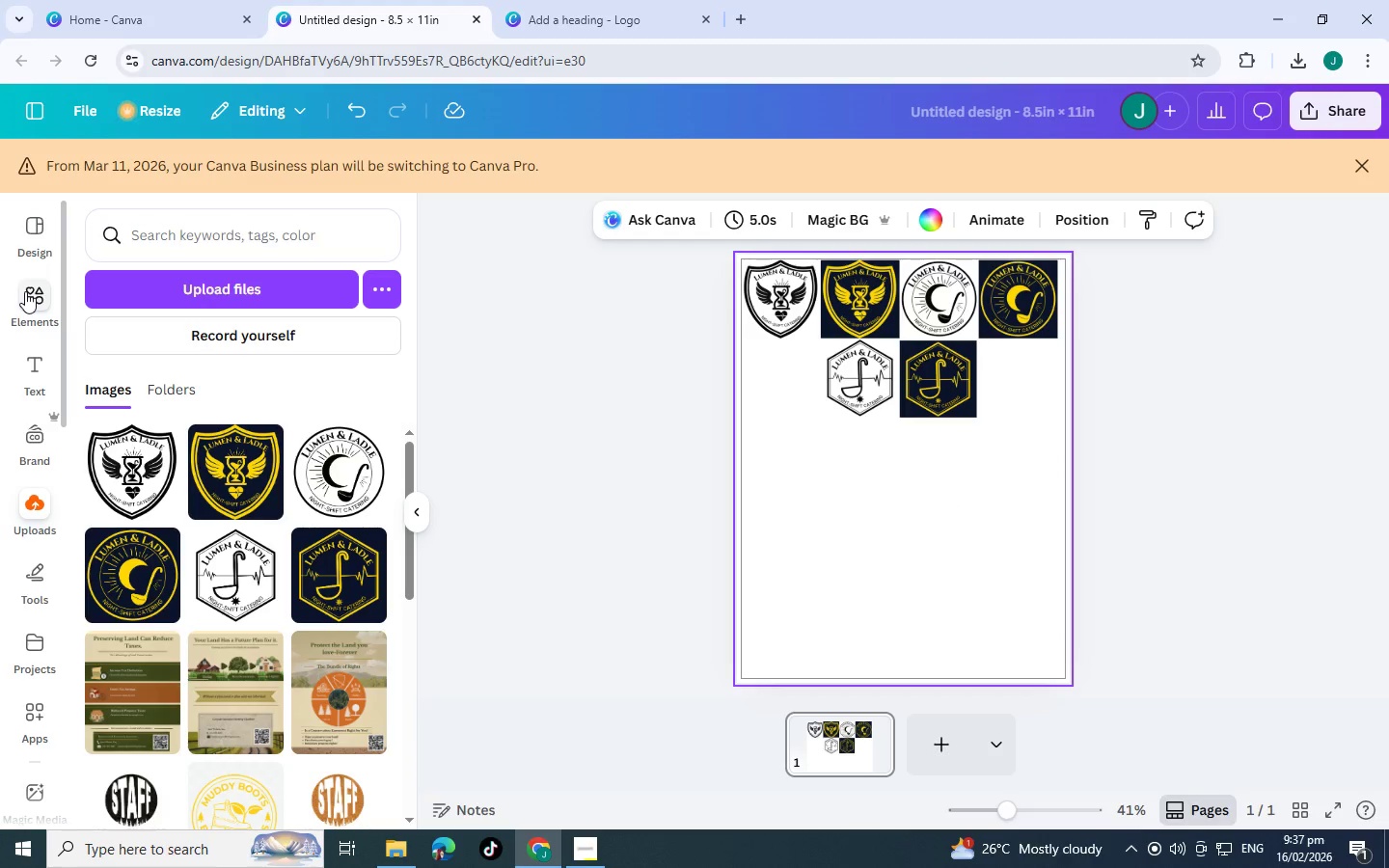 
key(Alt+Tab)